 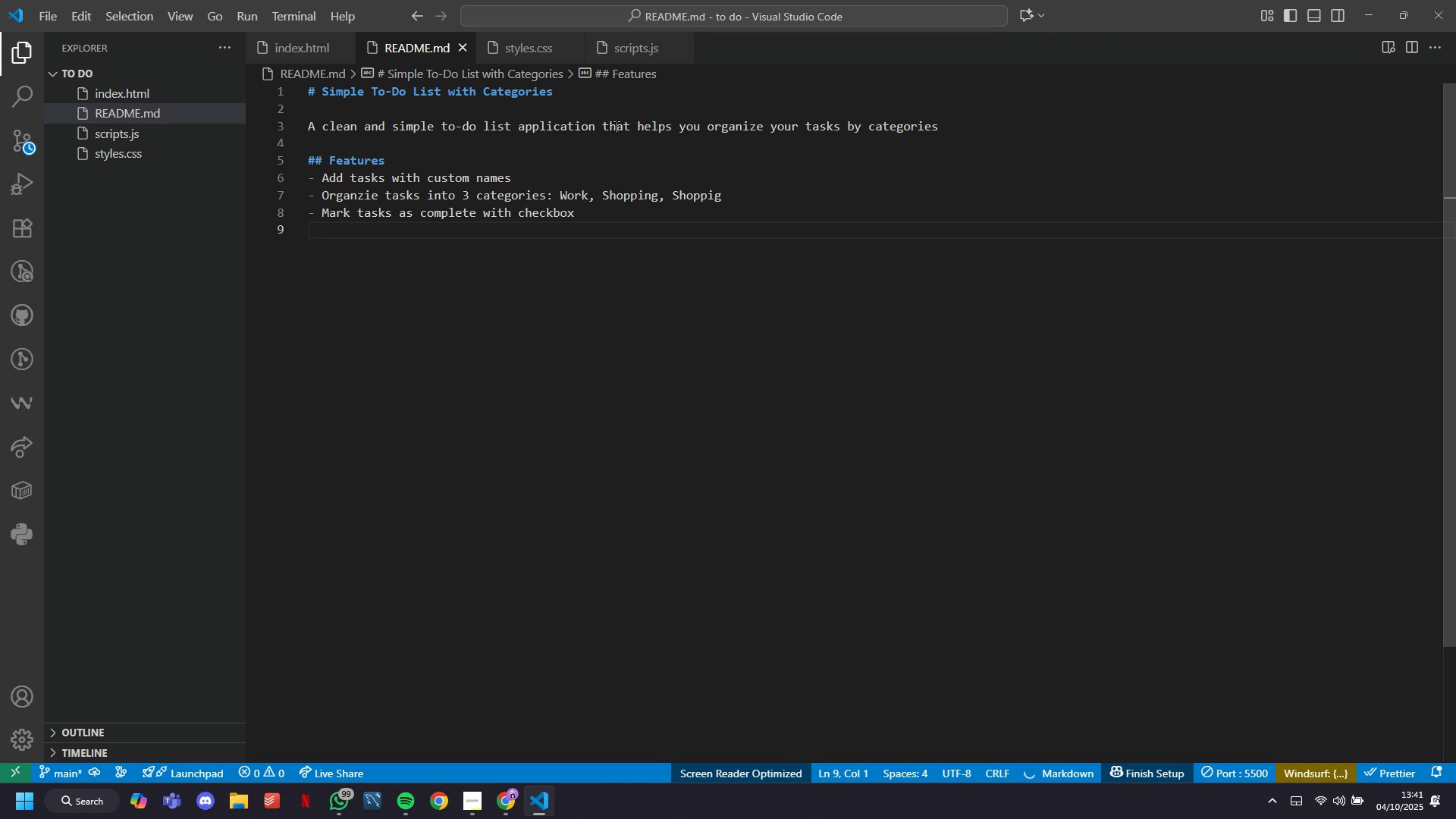 
type(- Delete individual tasks)
 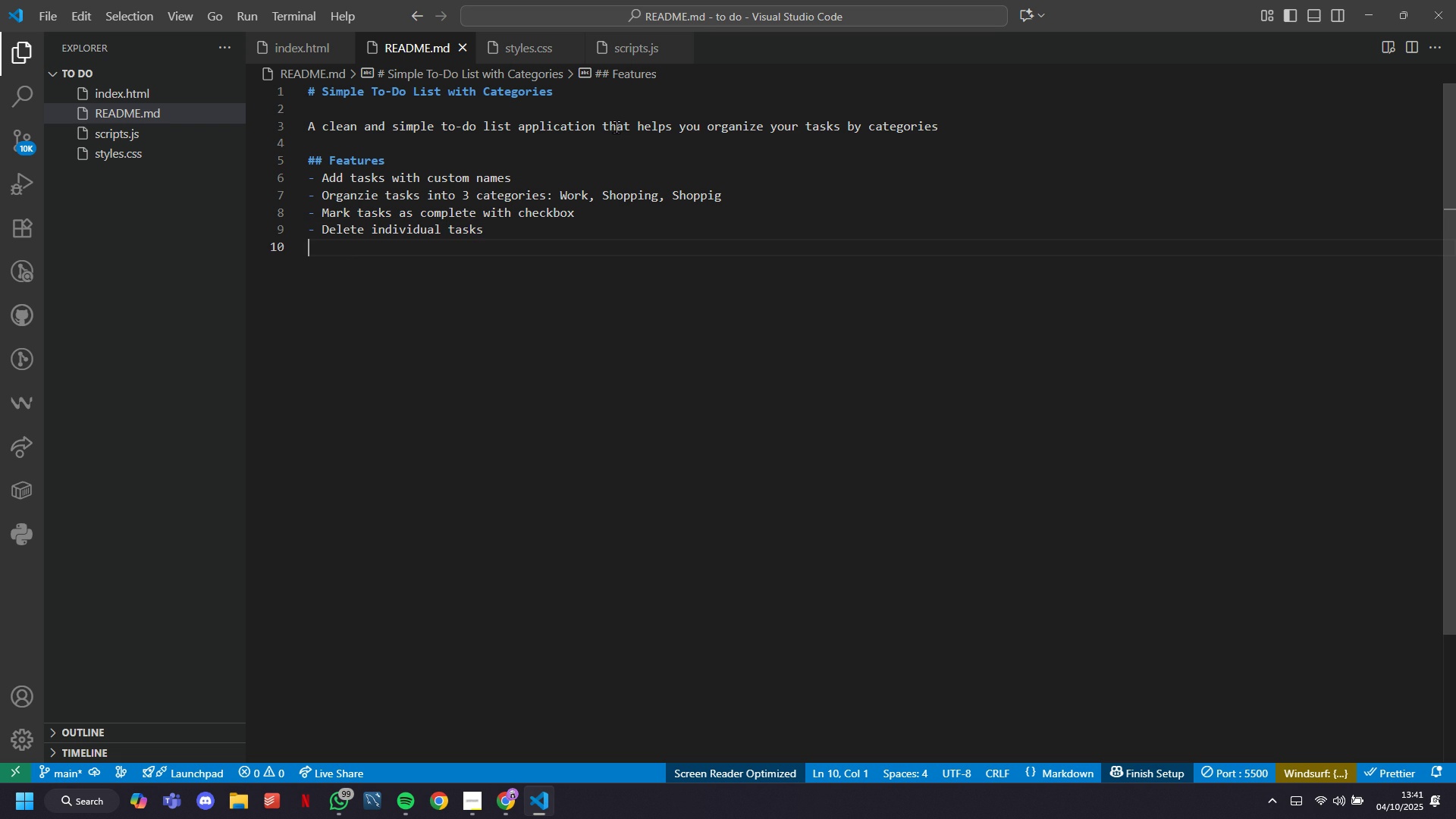 
key(Enter)
 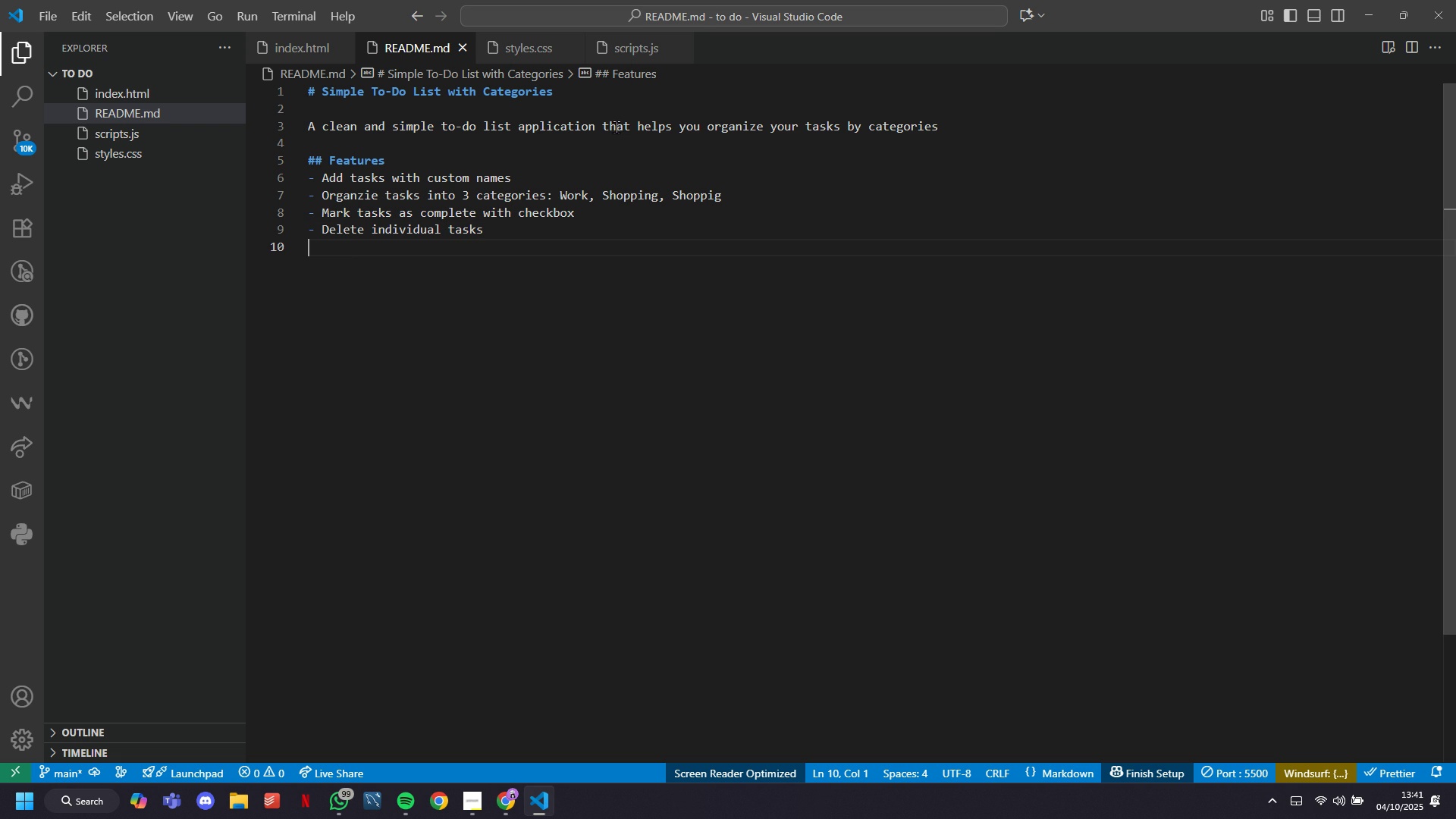 
type(- Clear all tasks at once)
 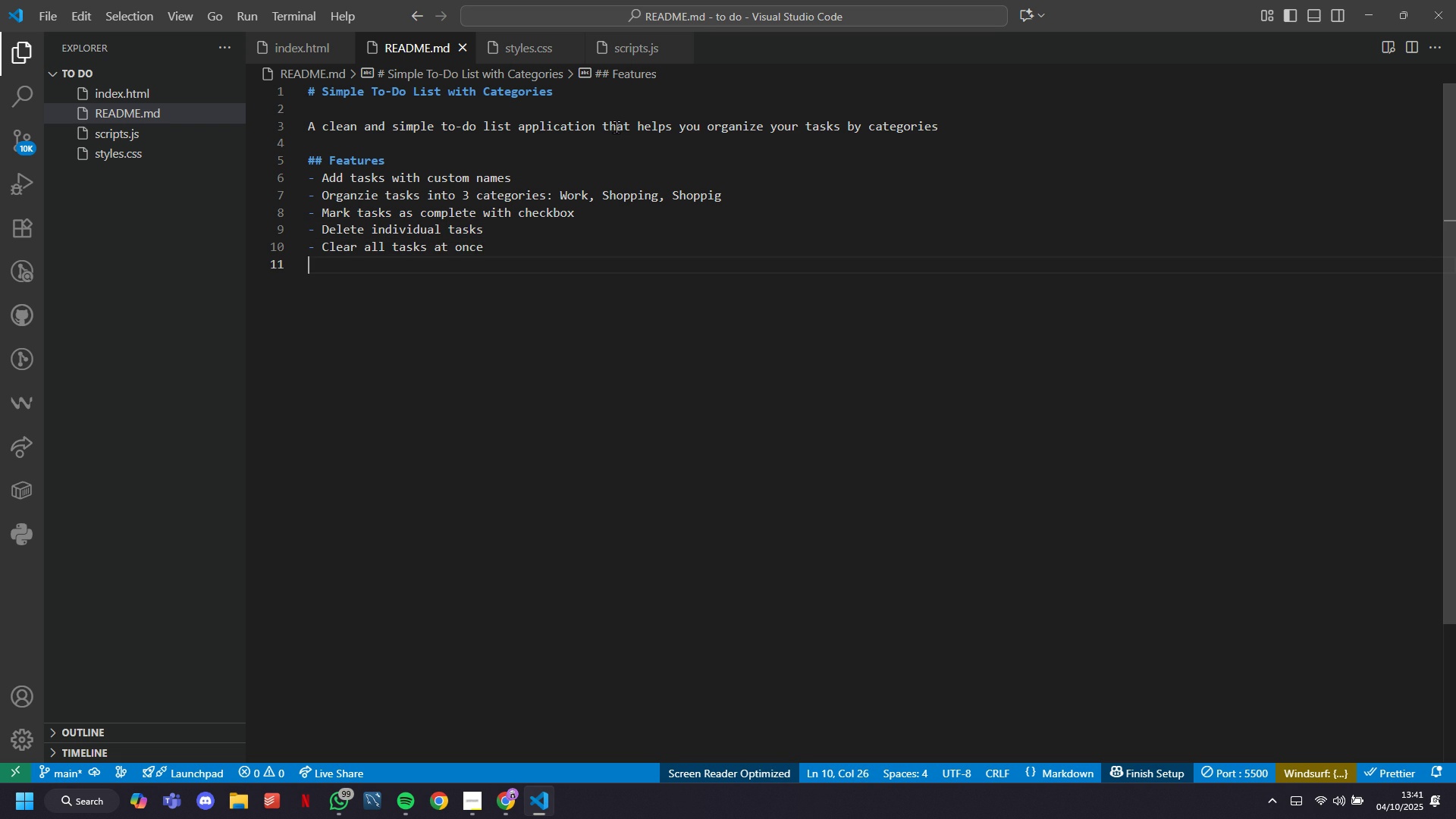 
key(Enter)
 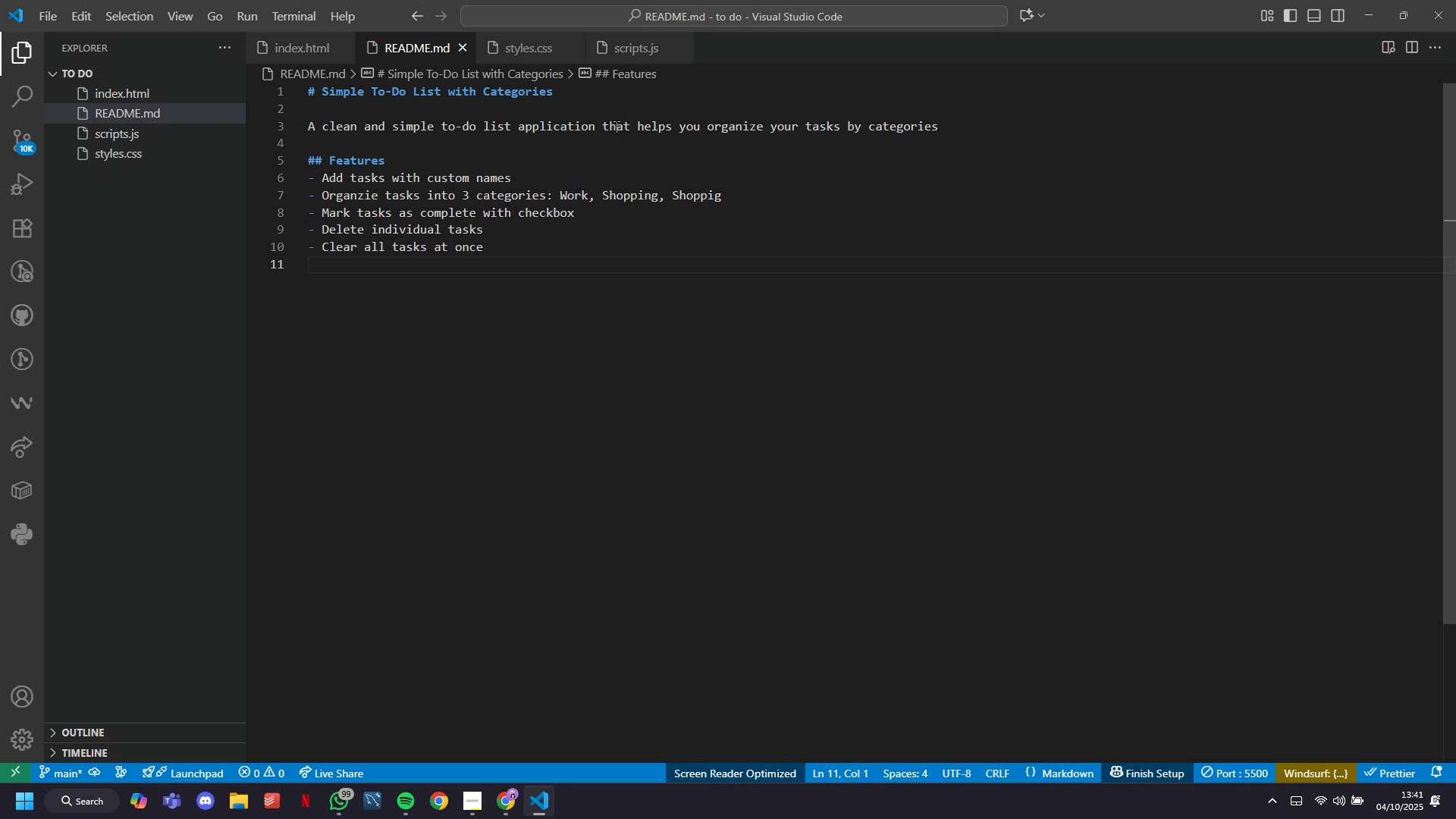 
type(- Track totala nd completed tasks)
 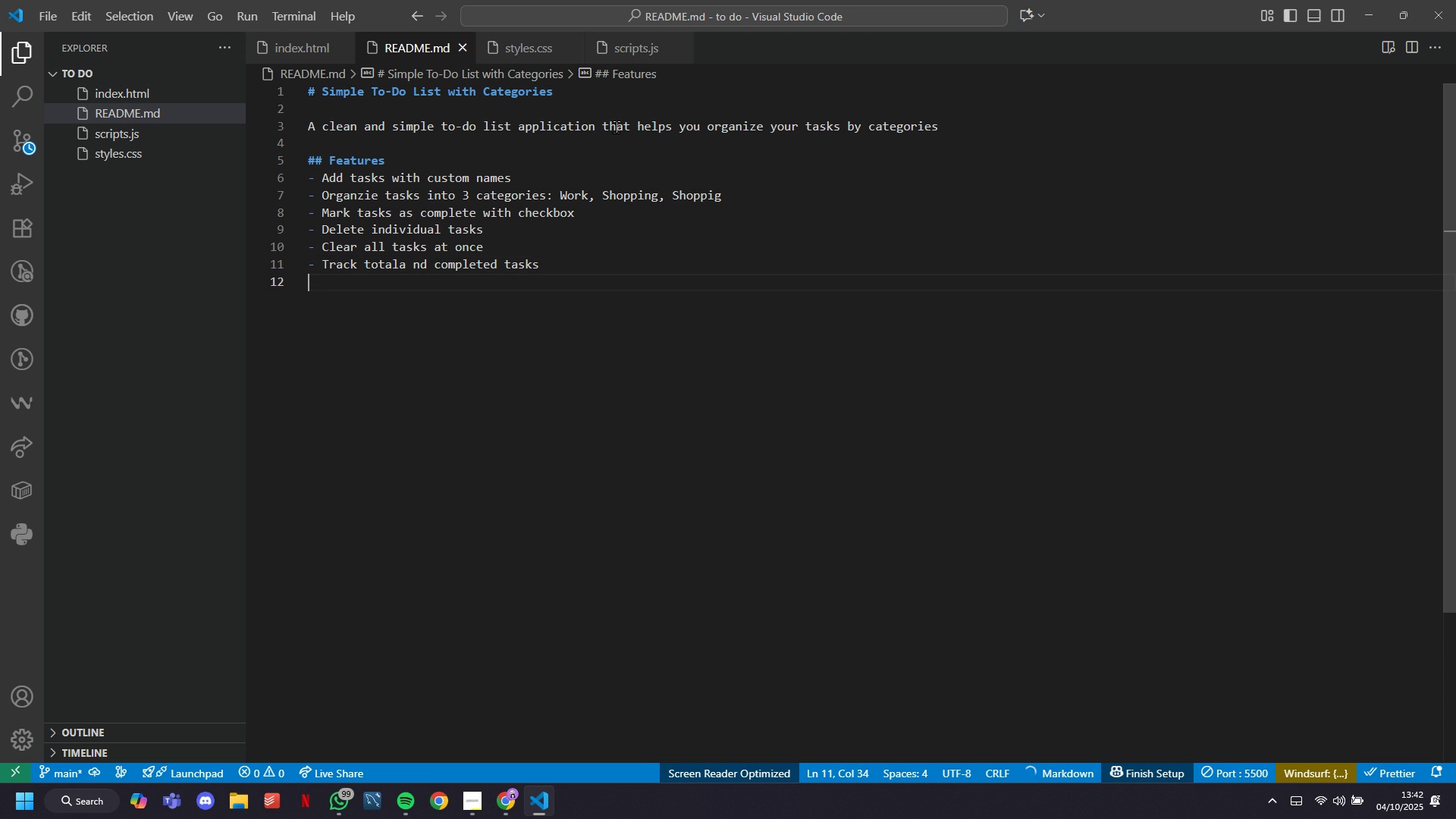 
key(Enter)
 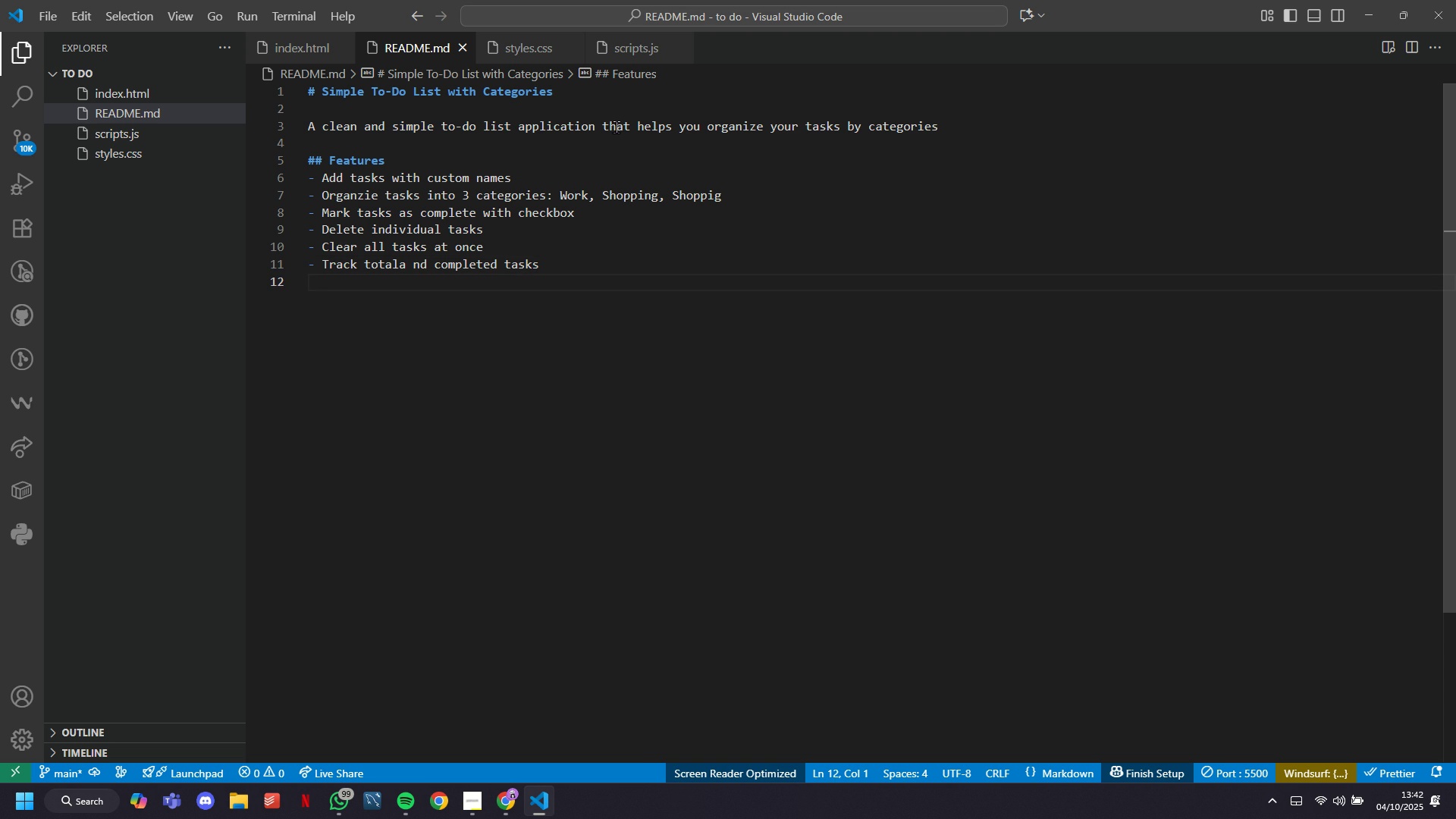 
type(- Mobile friendly responie dgn)